 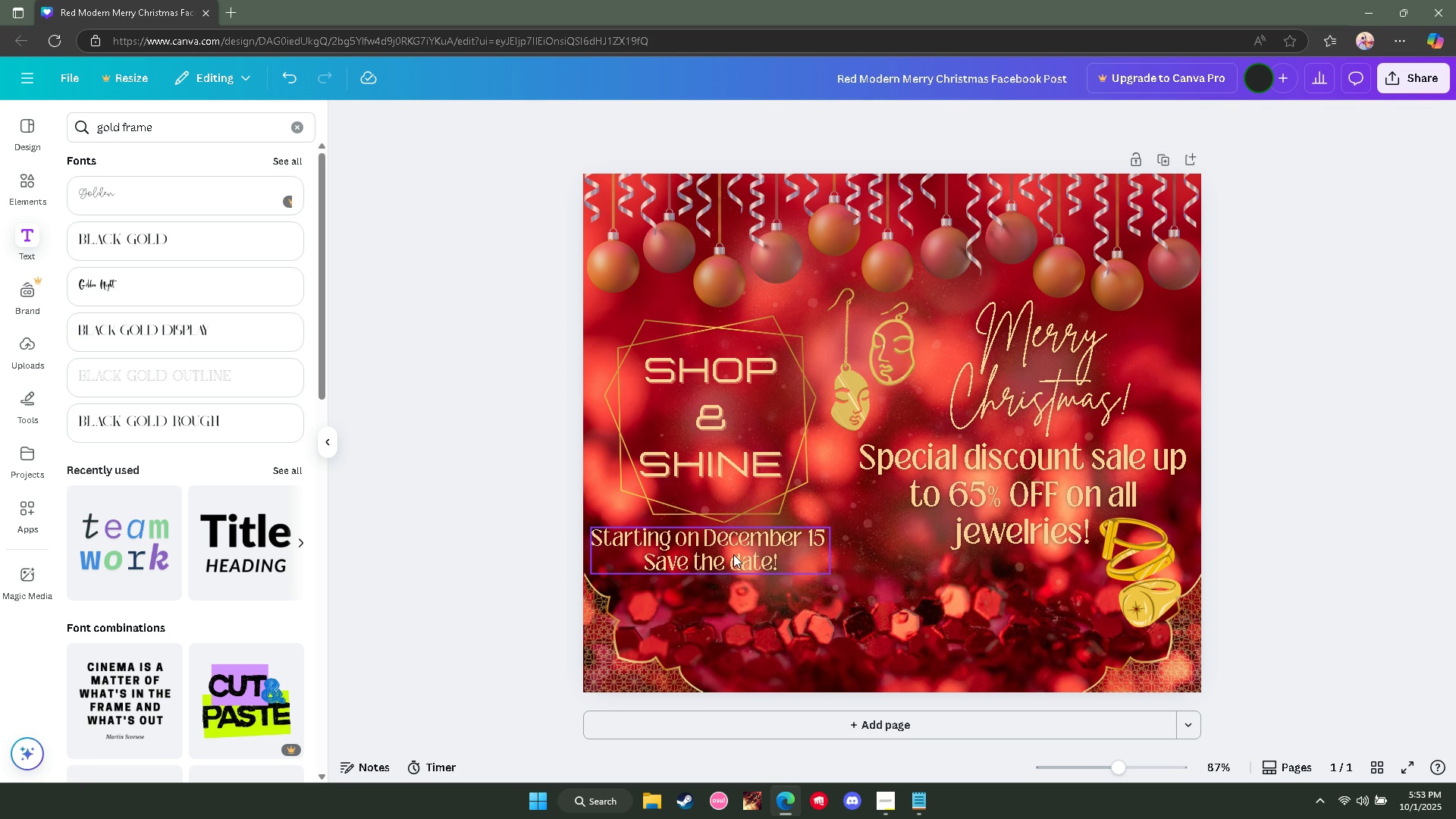 
left_click([818, 543])
 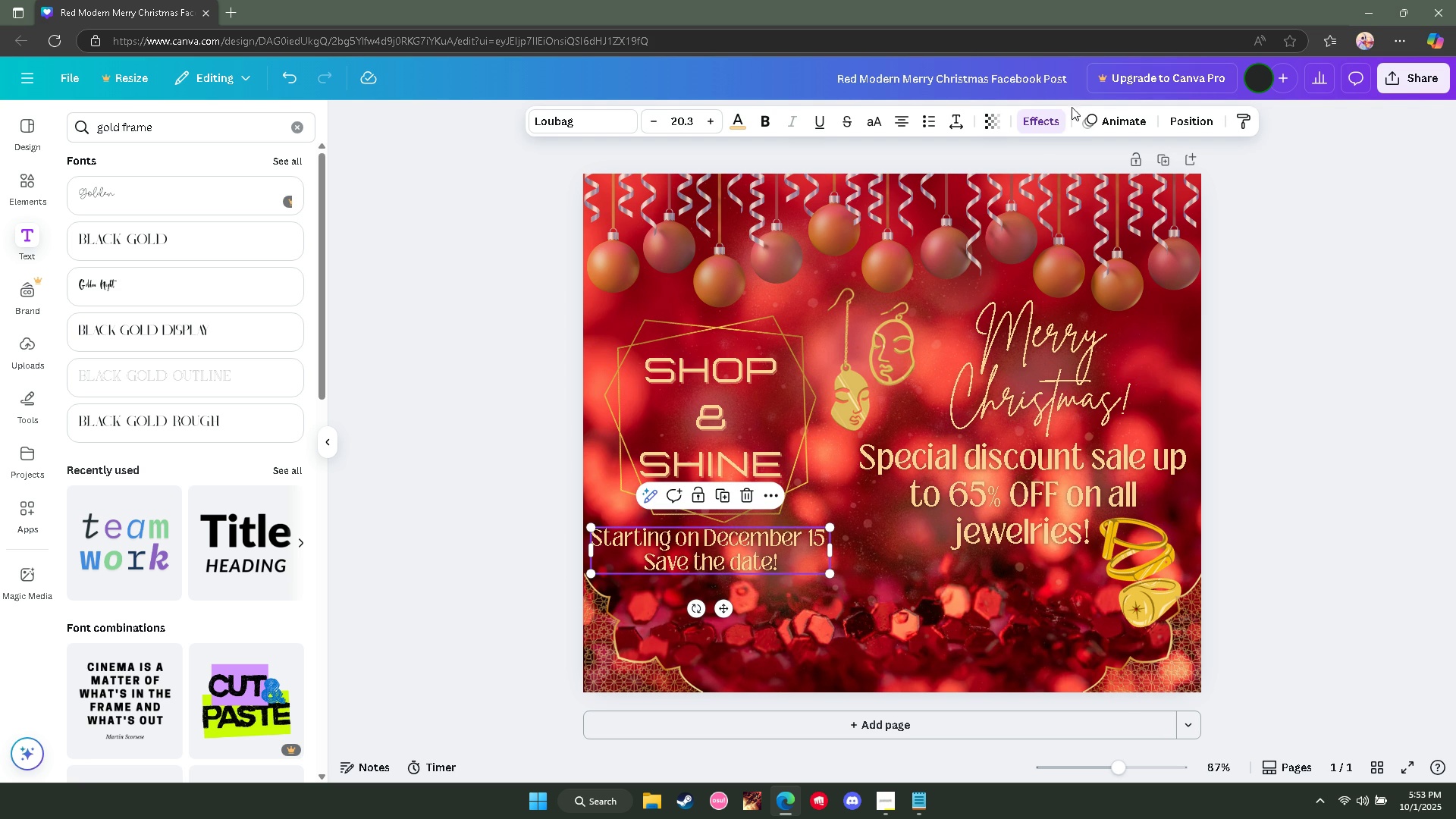 
left_click([1059, 120])
 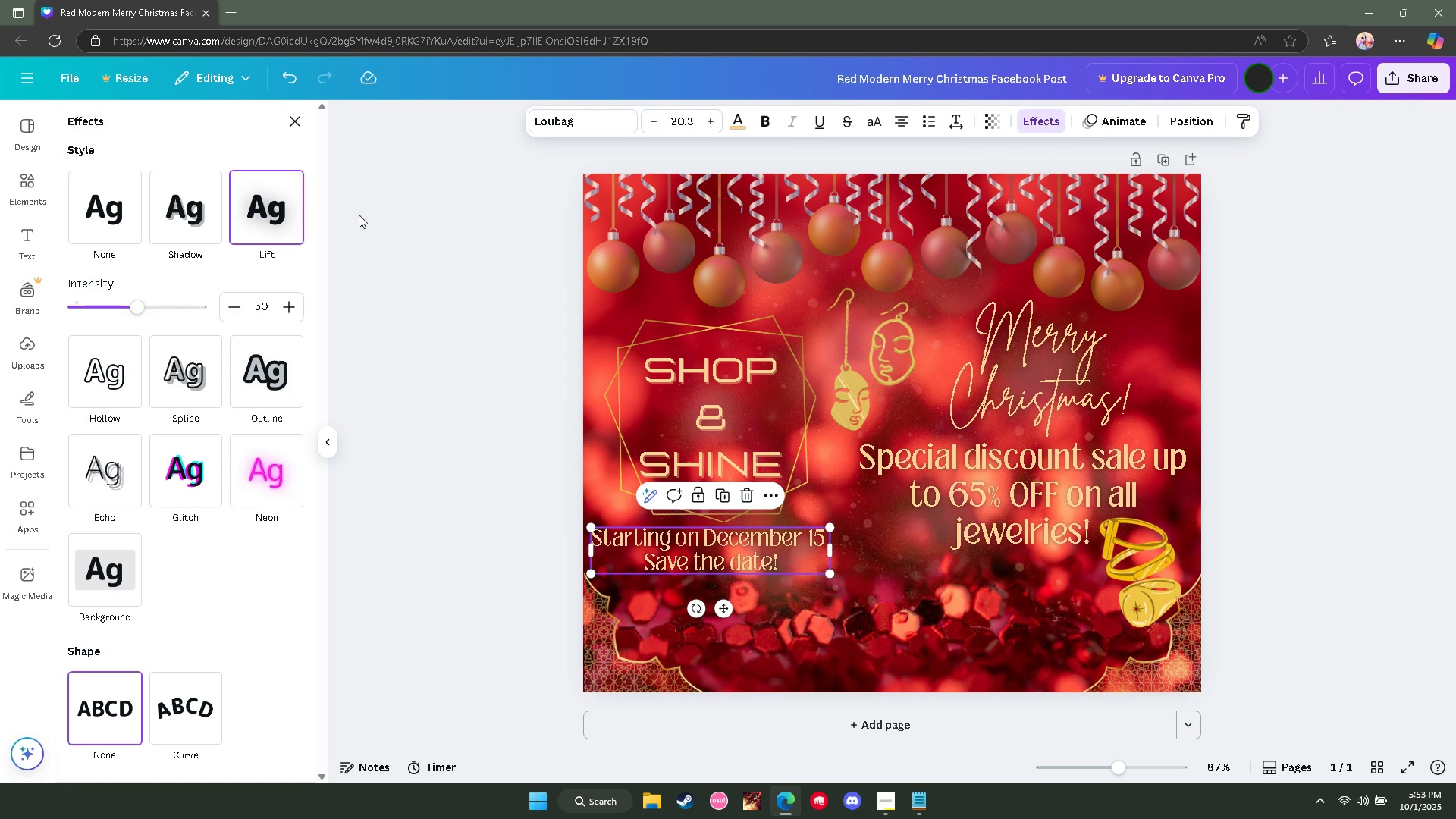 
left_click([376, 228])
 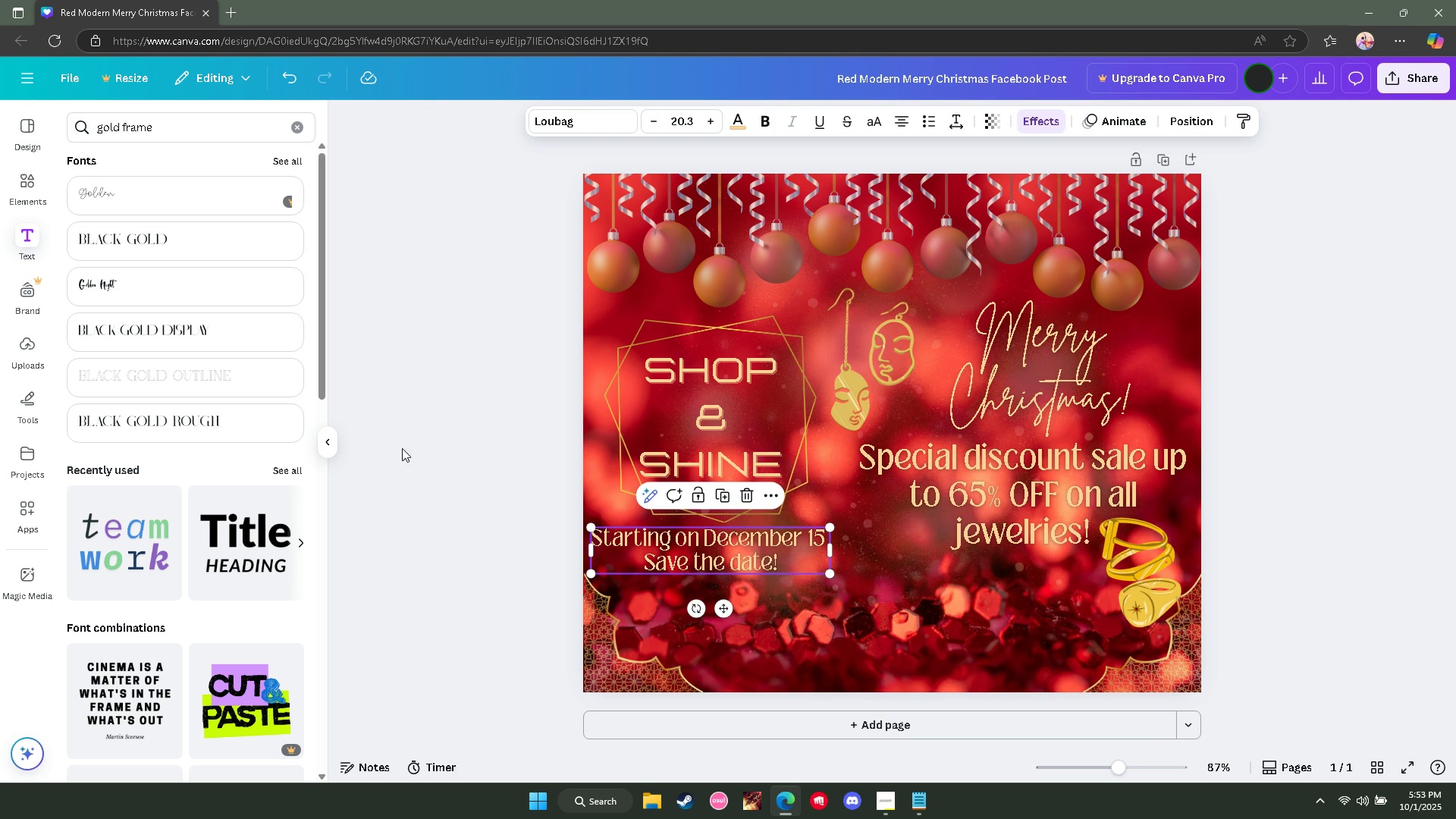 
left_click([402, 448])
 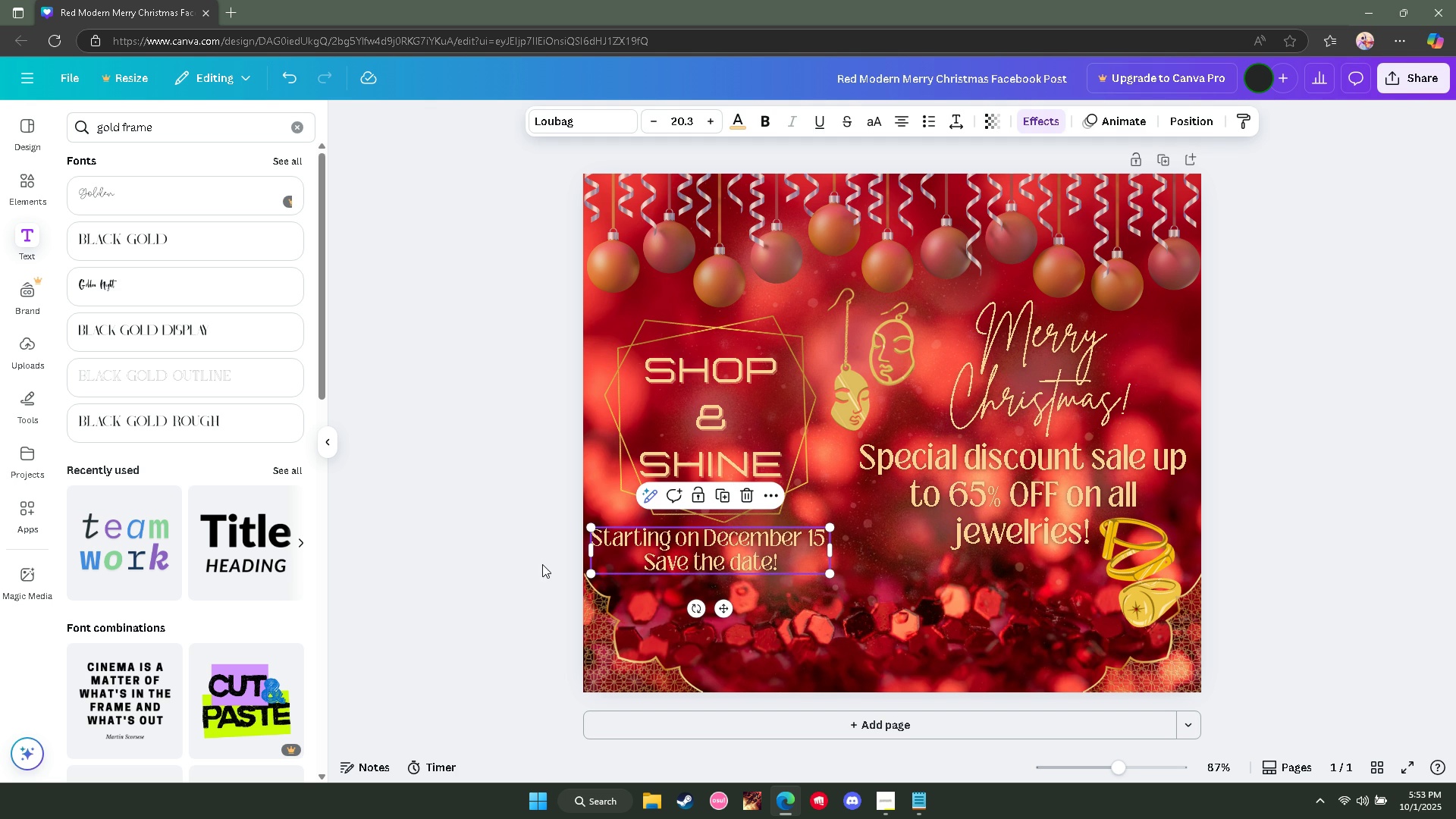 
double_click([722, 557])
 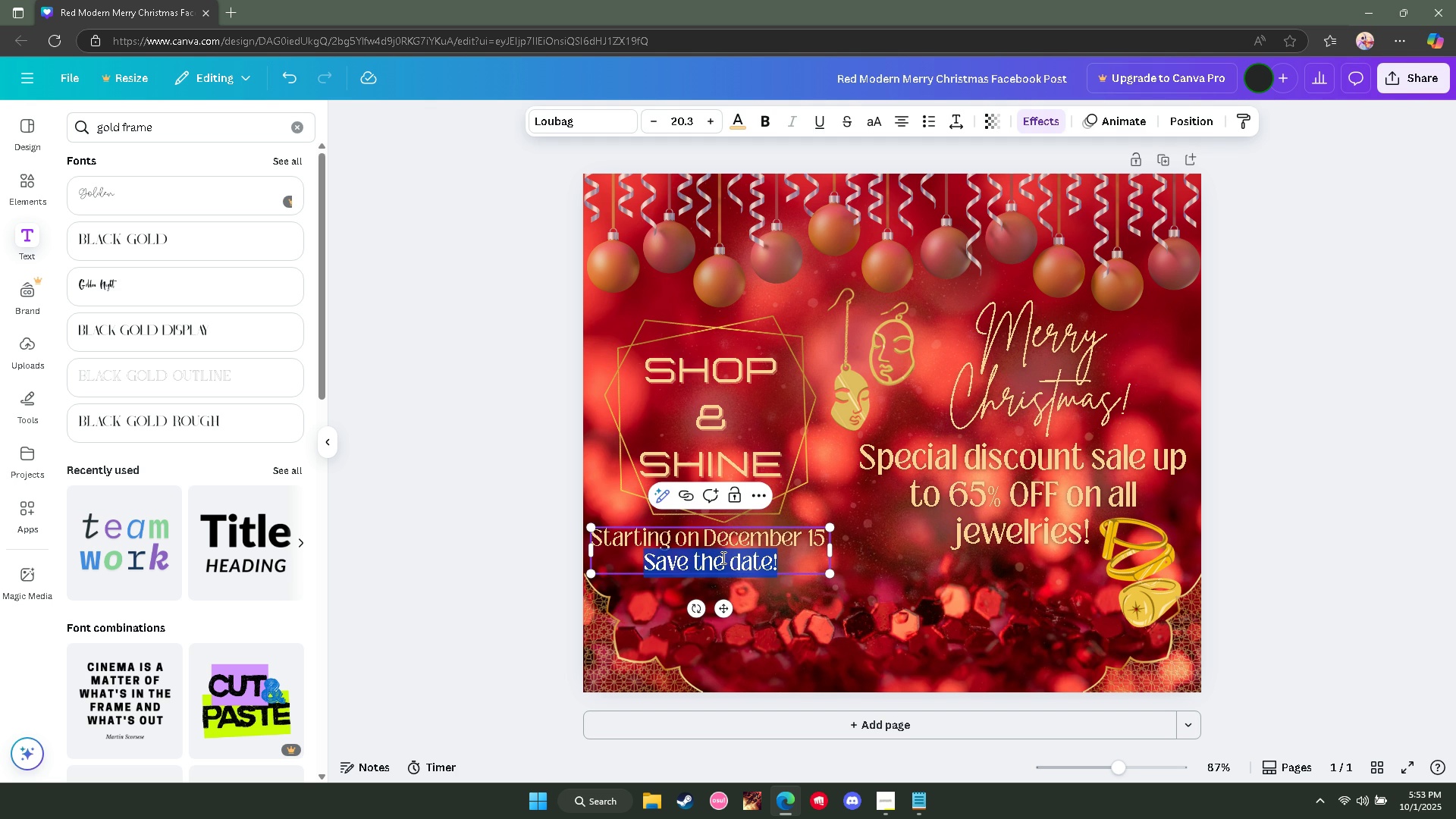 
triple_click([722, 557])
 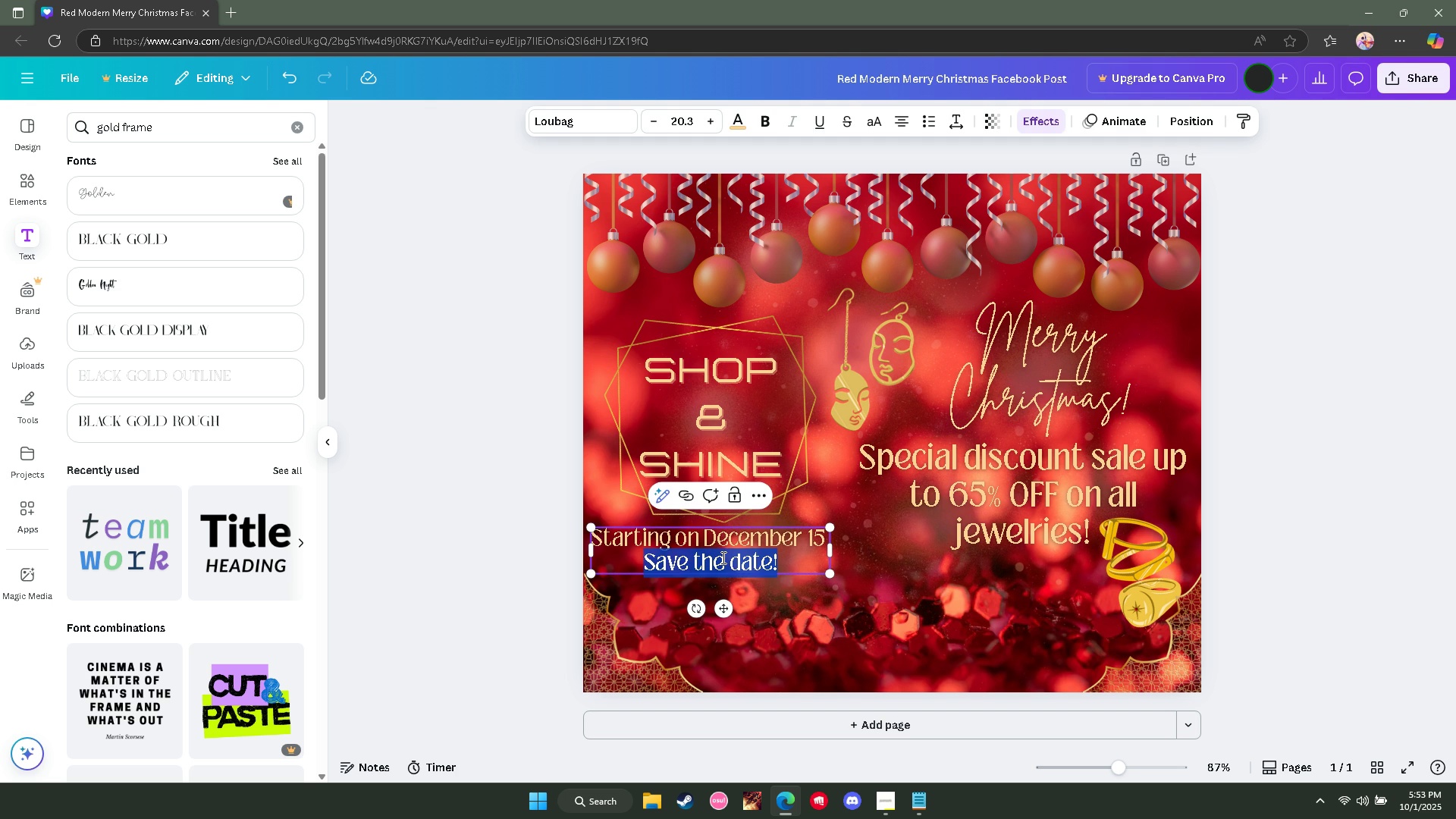 
triple_click([722, 557])
 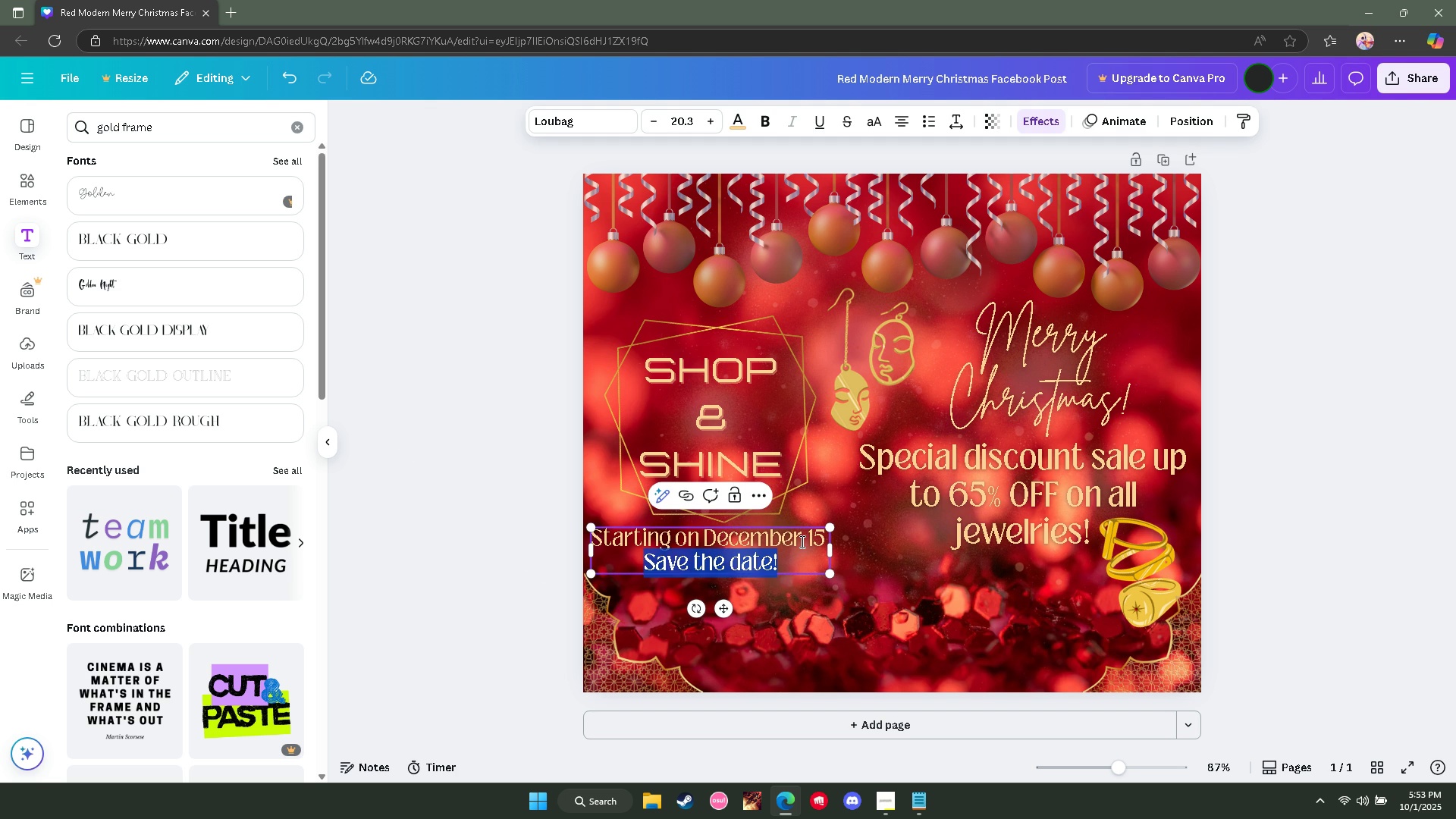 
triple_click([801, 541])